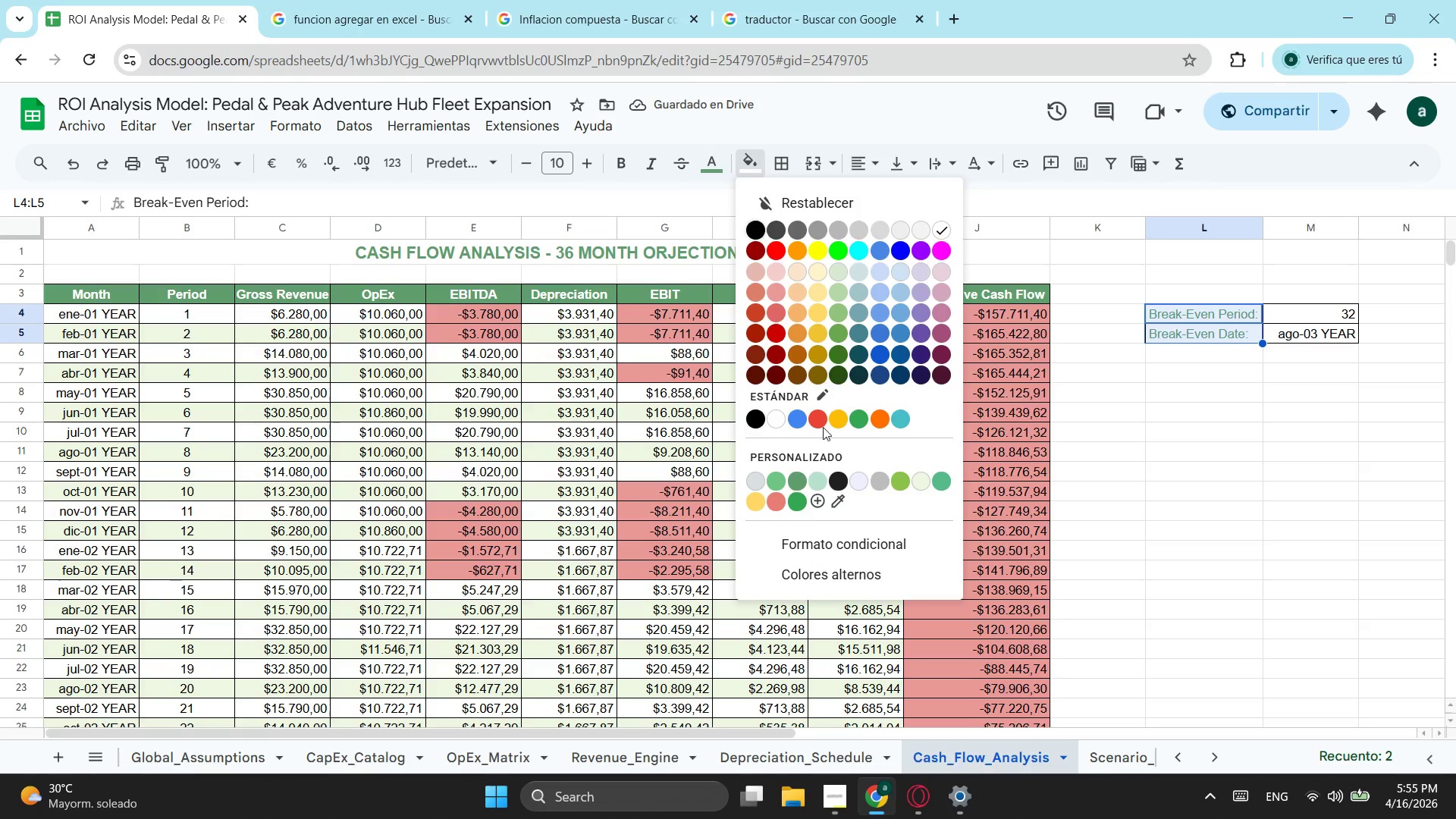 
left_click_drag(start_coordinate=[790, 472], to_coordinate=[795, 479])
 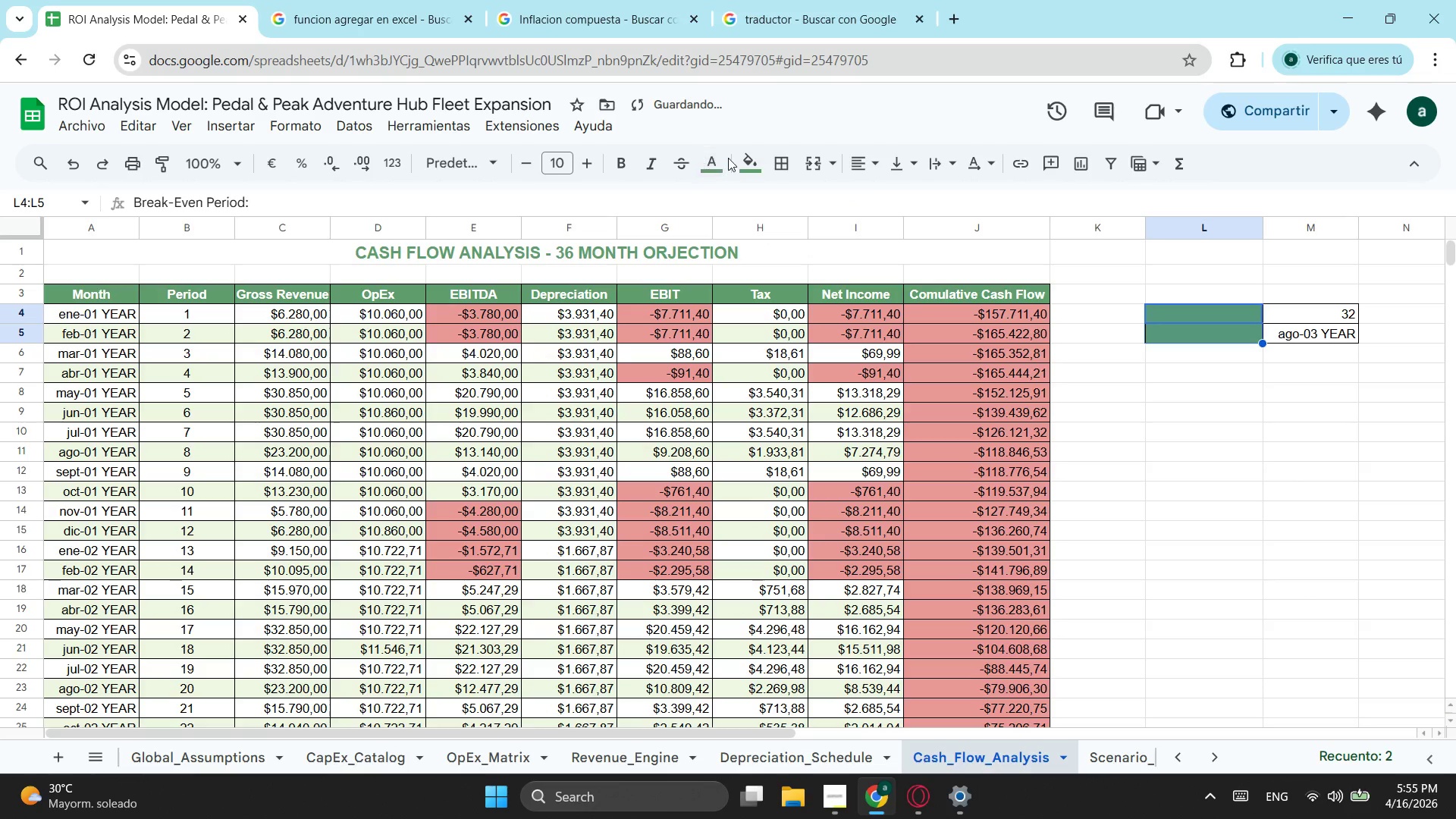 
left_click_drag(start_coordinate=[720, 158], to_coordinate=[716, 158])
 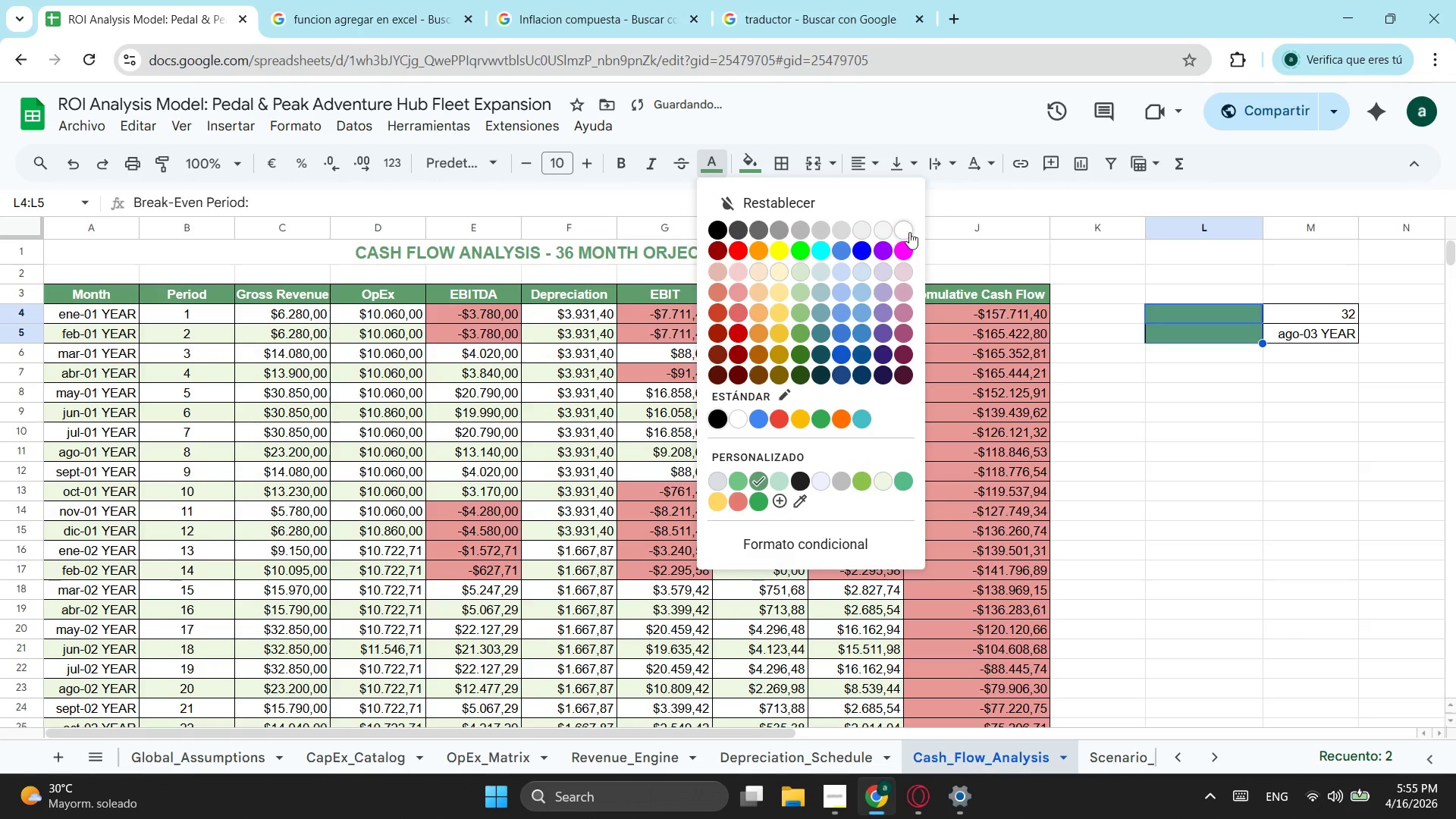 
left_click([907, 229])
 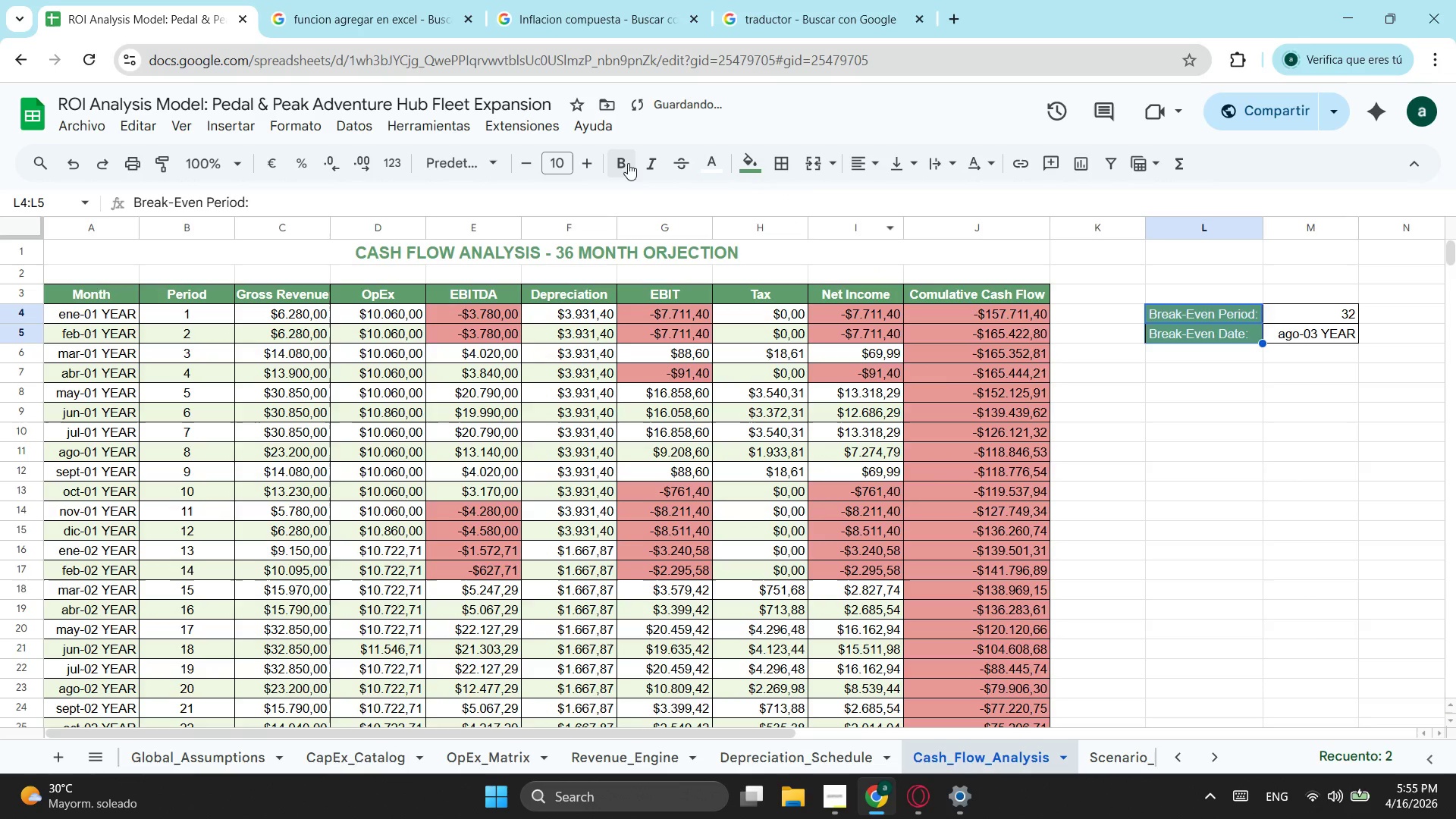 
left_click([628, 163])
 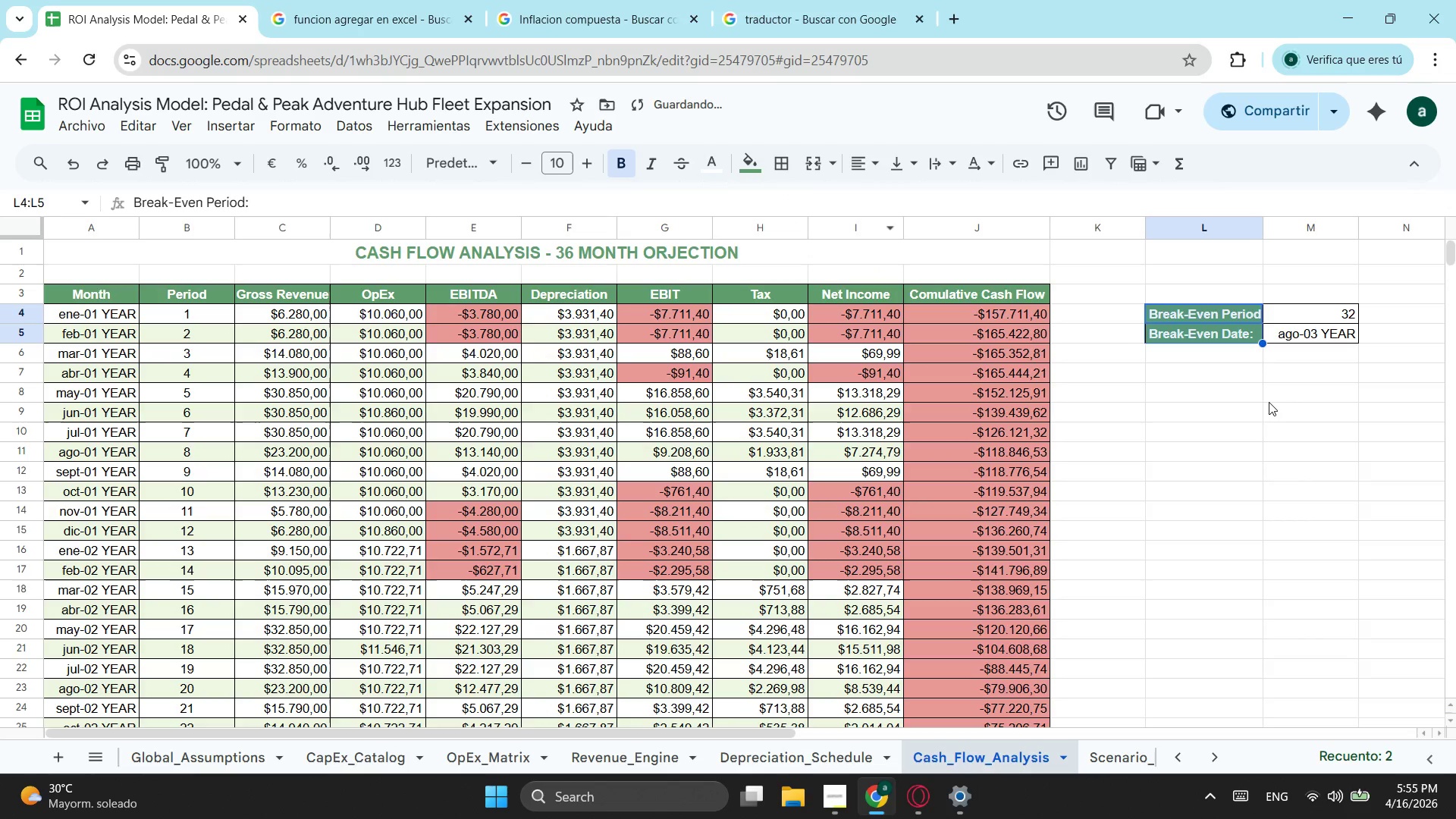 
left_click([1276, 402])
 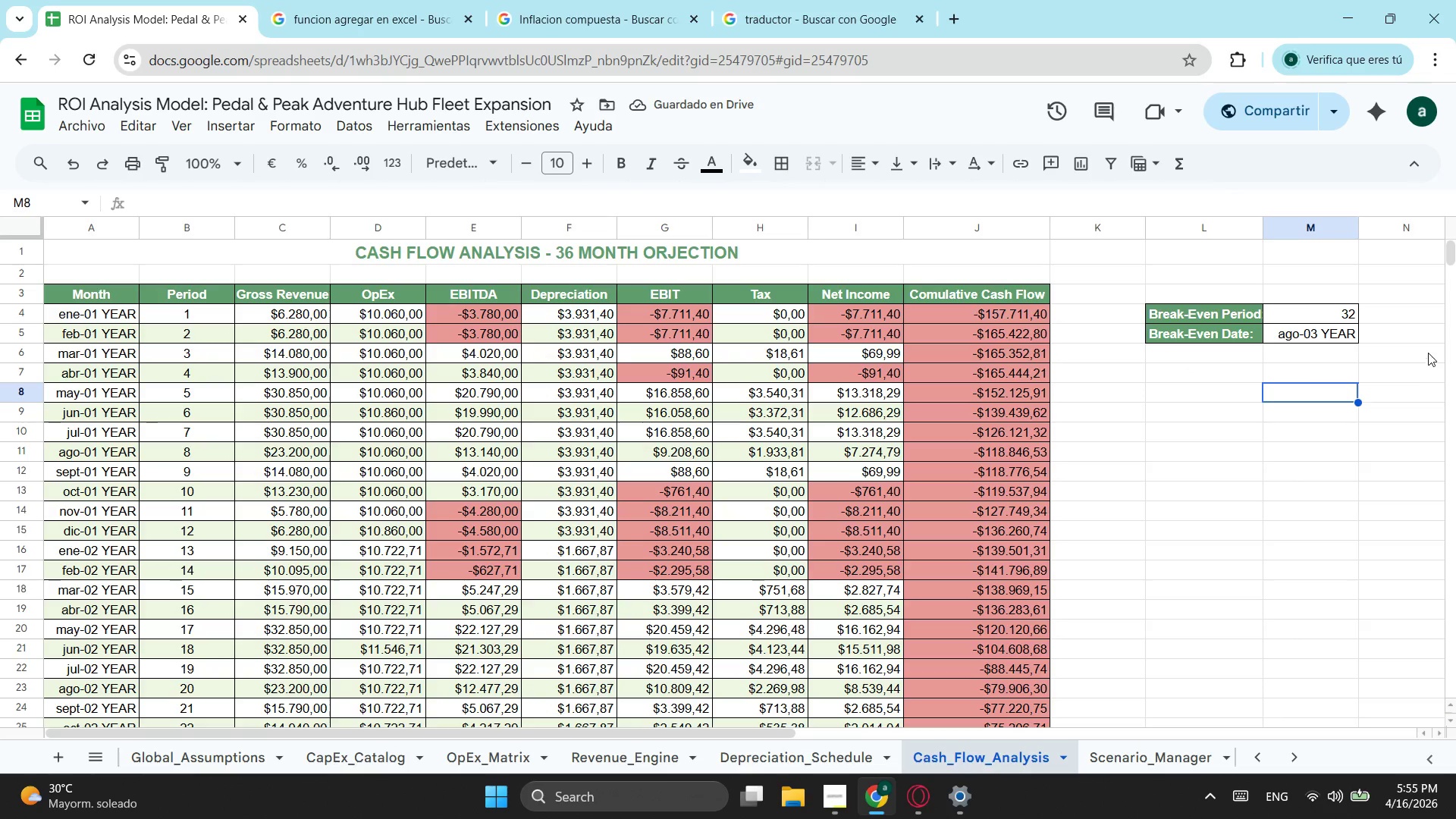 
left_click_drag(start_coordinate=[1285, 312], to_coordinate=[1330, 337])
 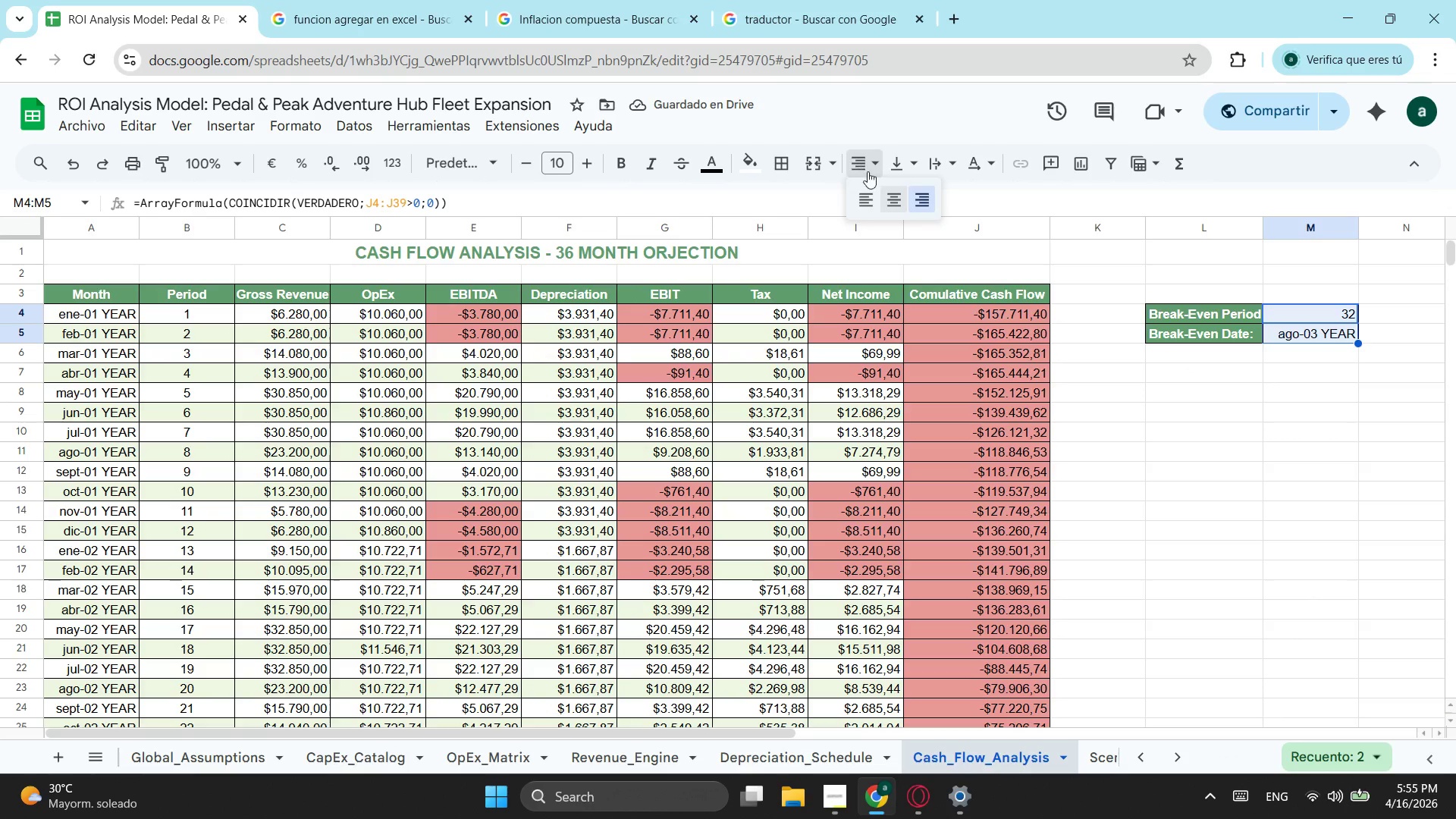 
double_click([886, 197])
 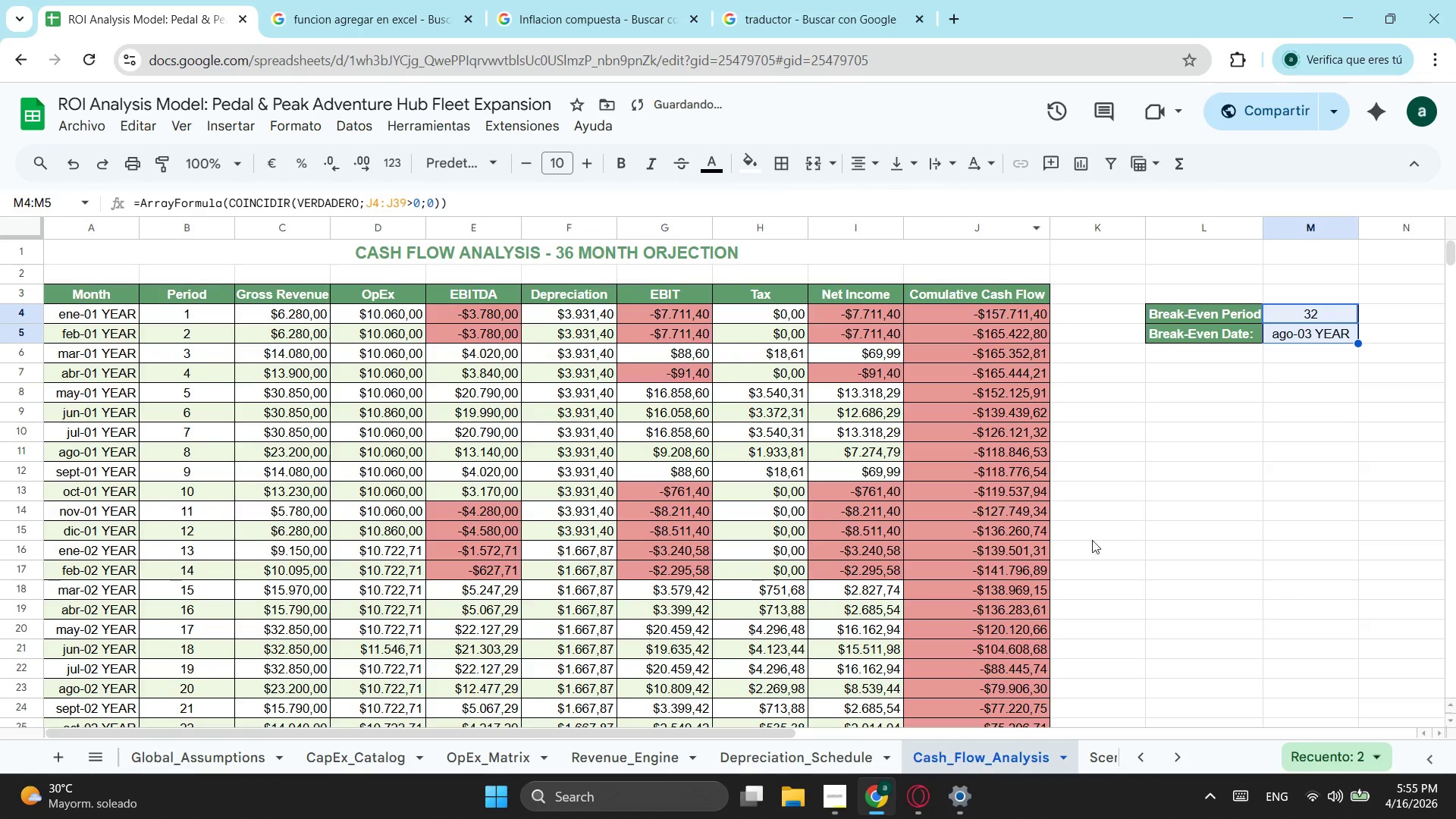 
left_click([1186, 506])
 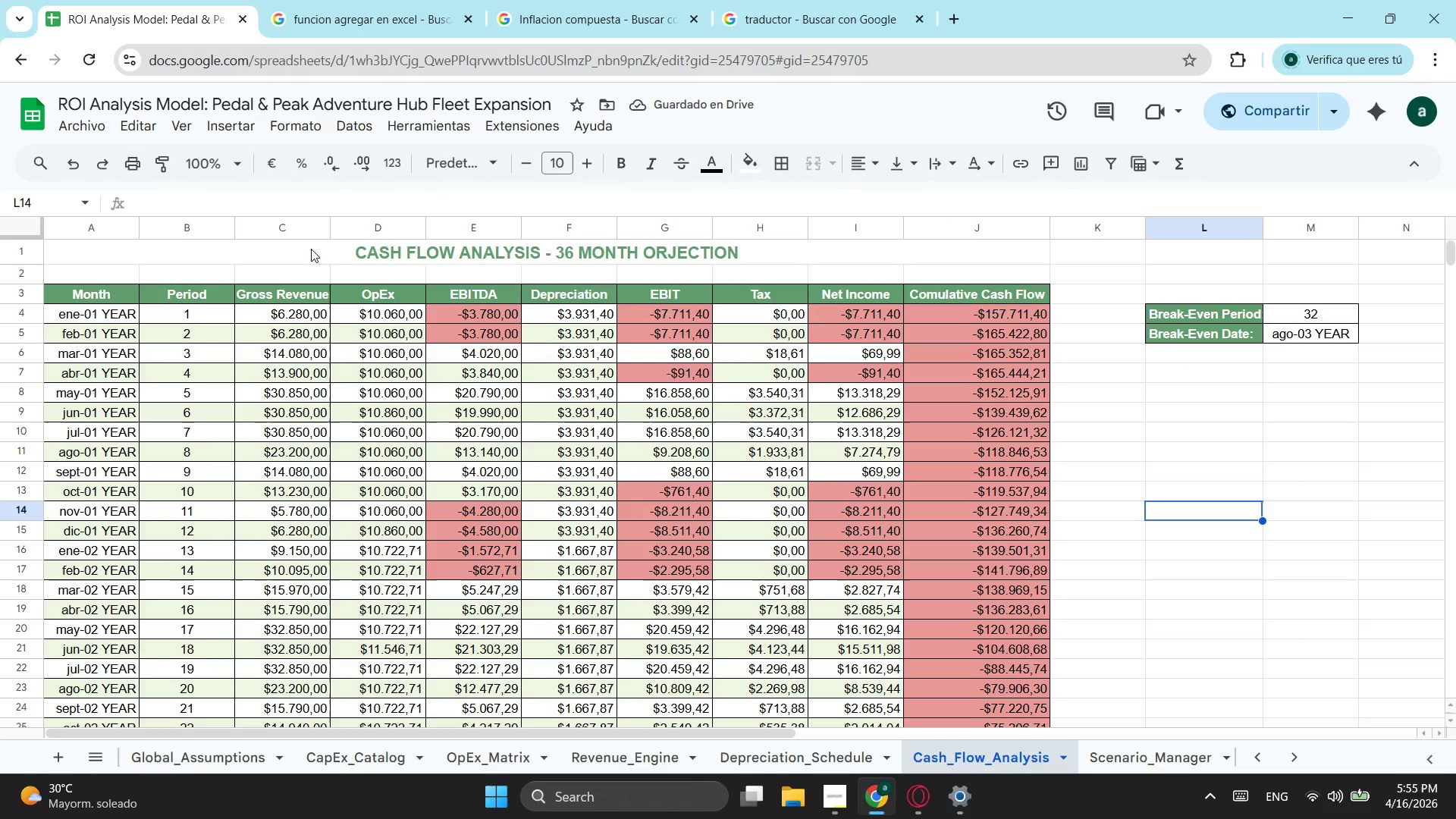 
scroll: coordinate [545, 372], scroll_direction: down, amount: 3.0
 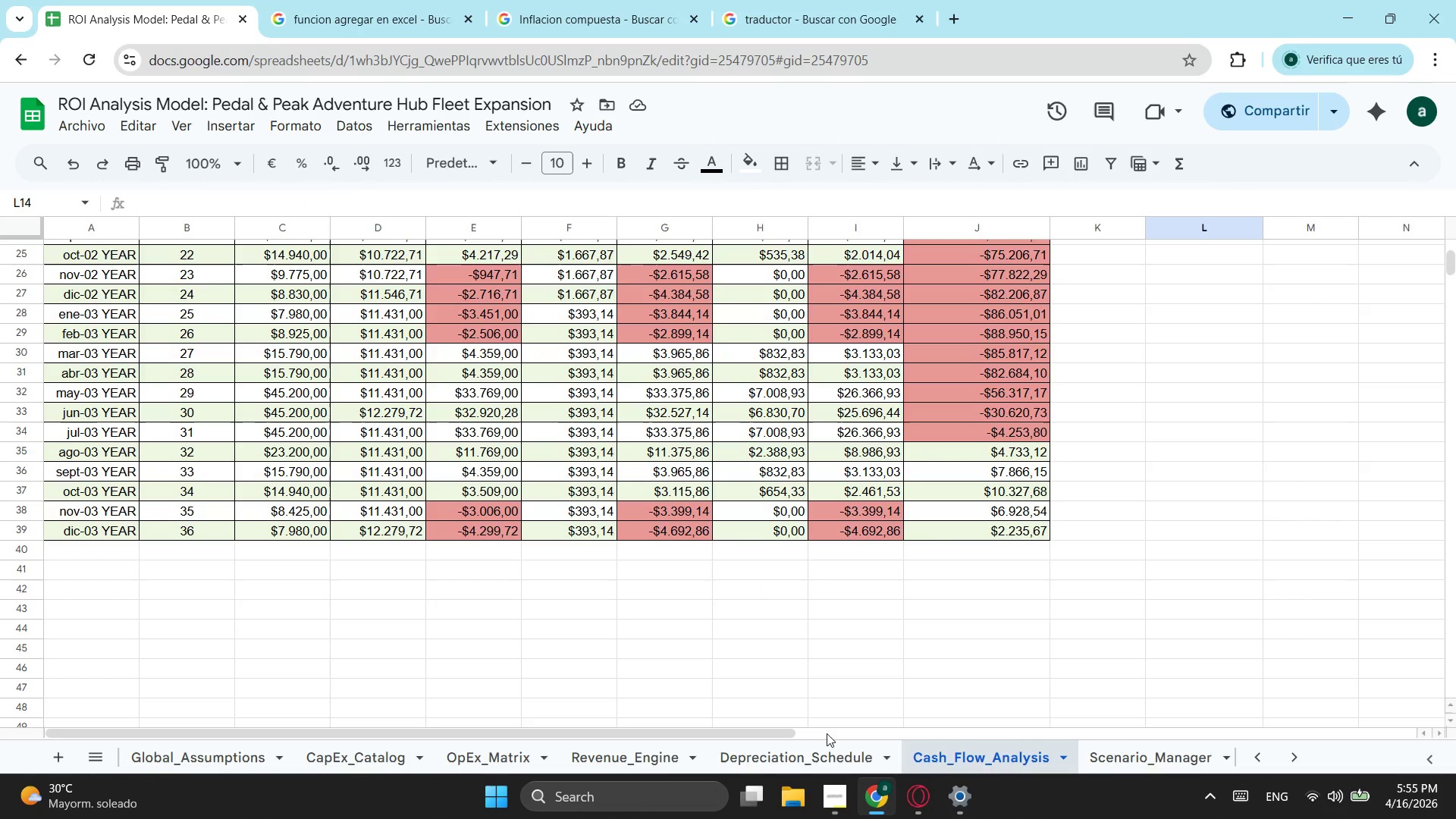 